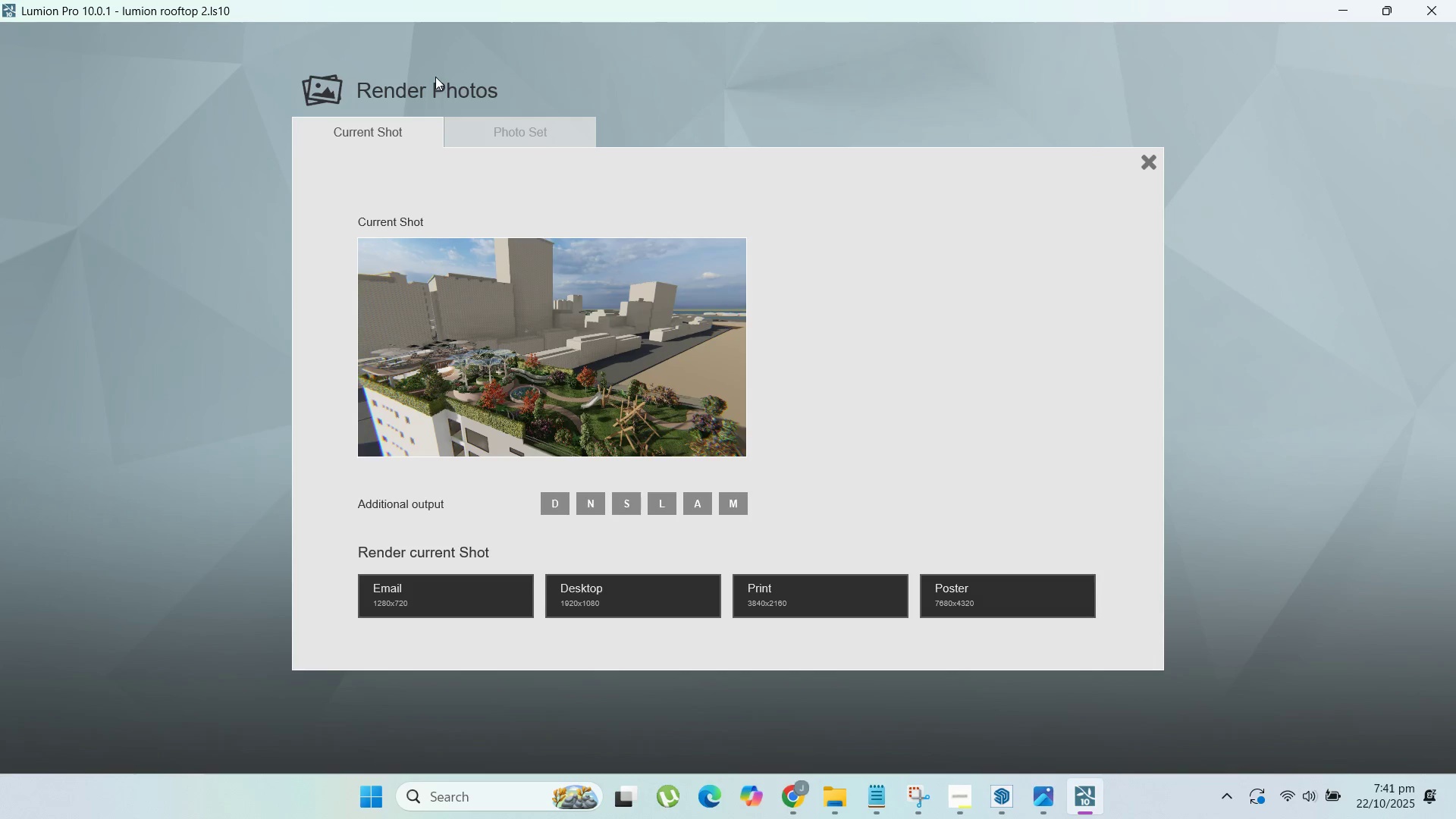 
left_click([500, 126])
 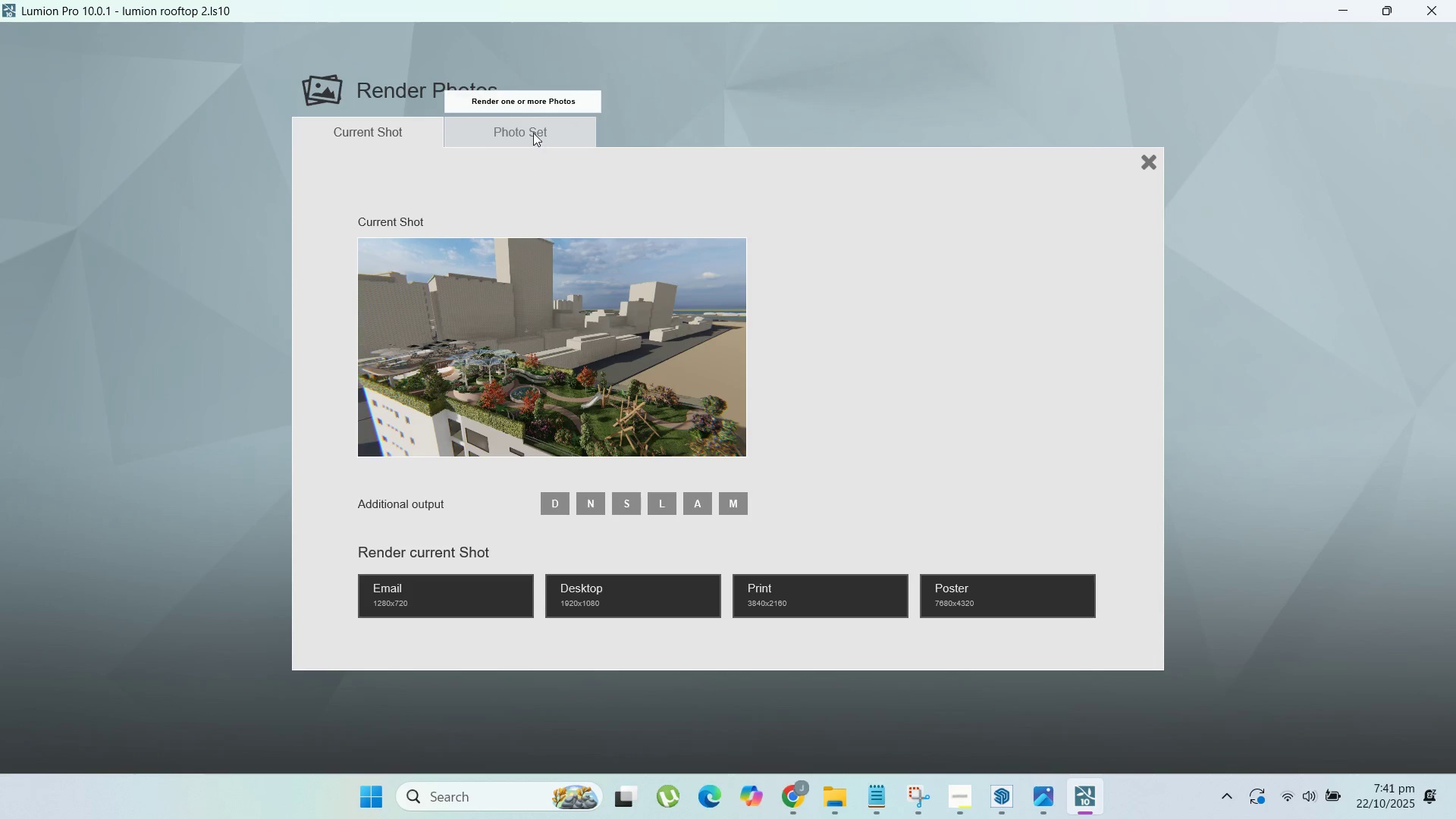 
double_click([533, 133])
 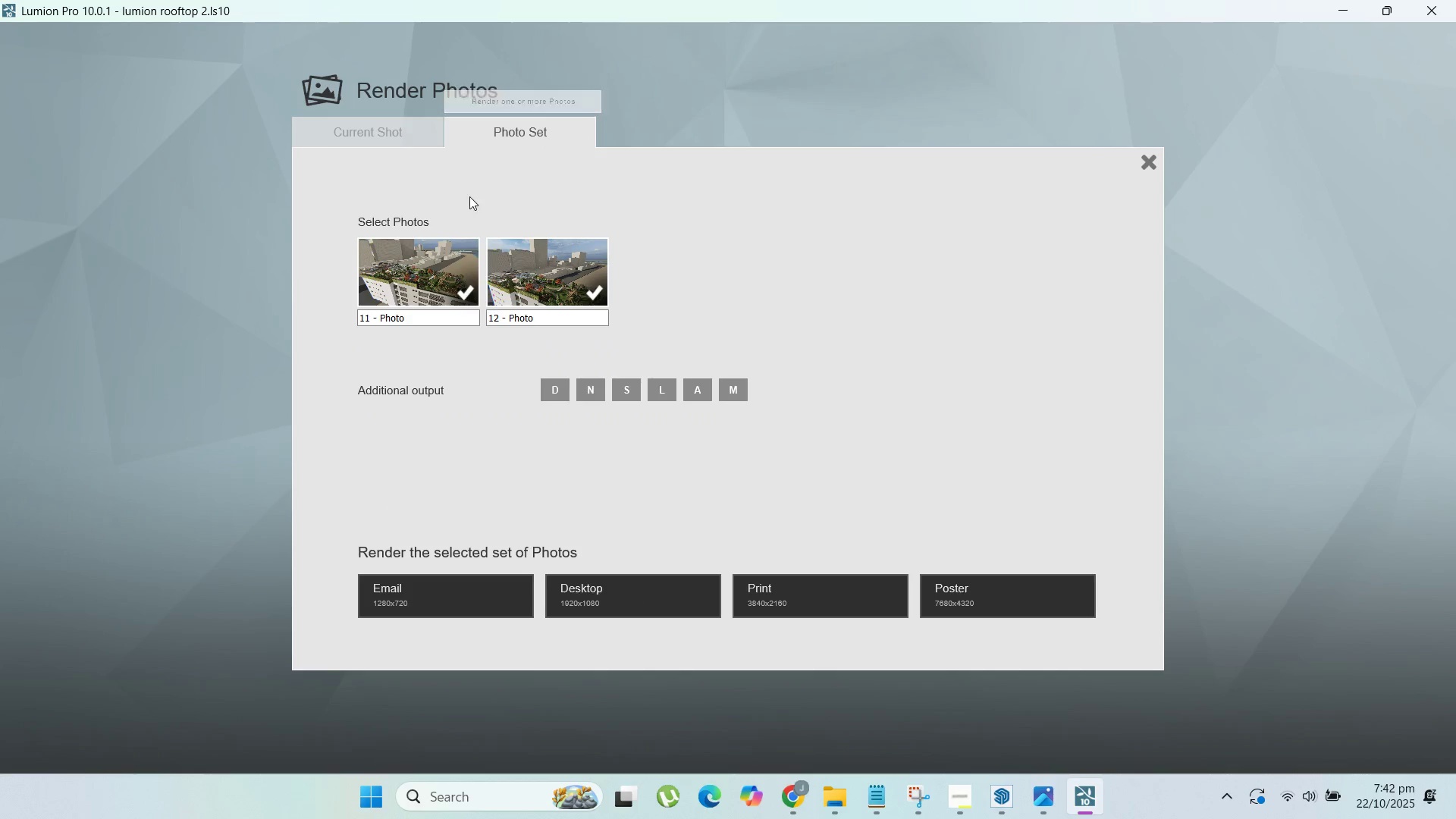 
mouse_move([632, 579])
 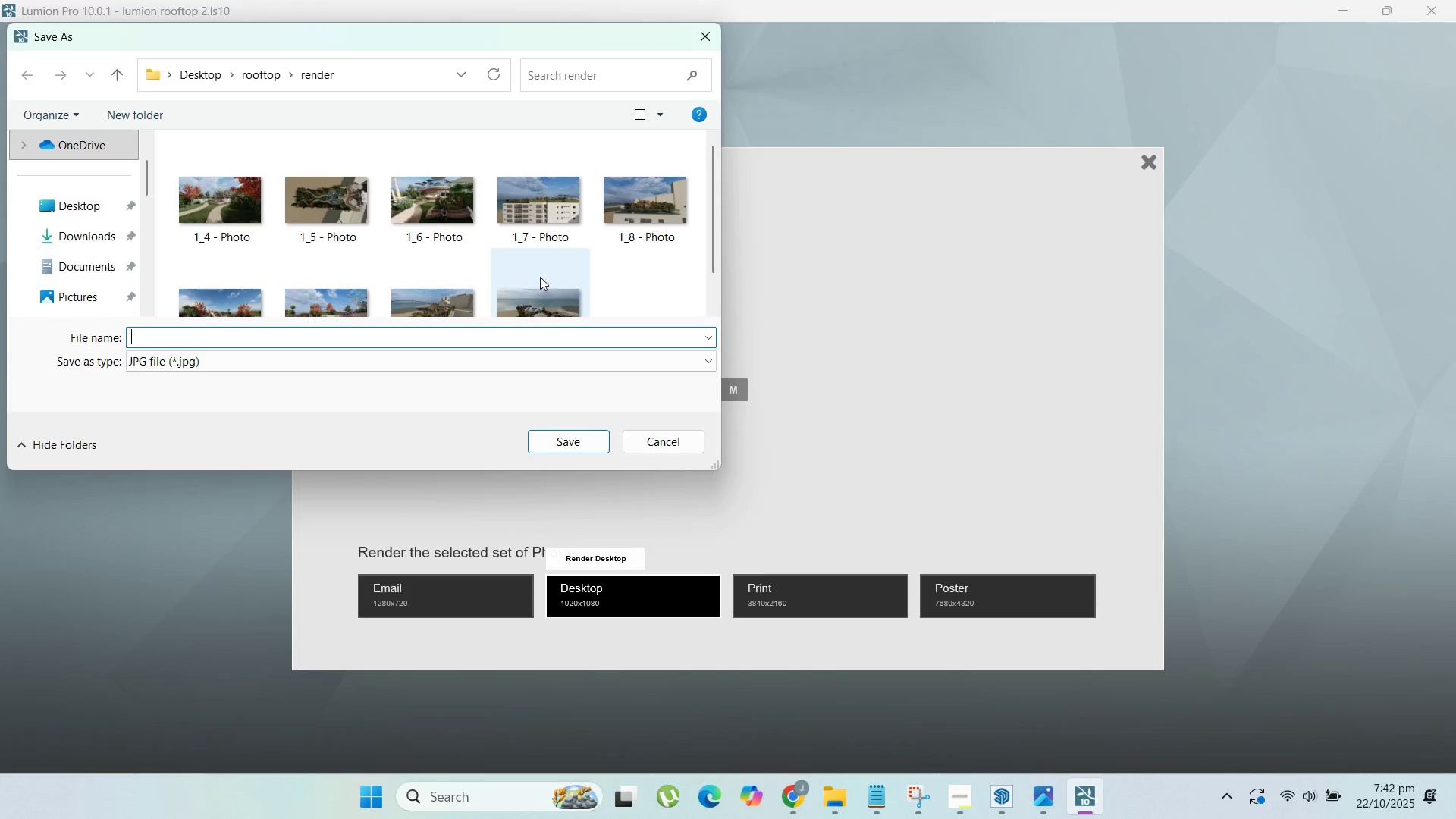 
scroll: coordinate [576, 248], scroll_direction: down, amount: 2.0
 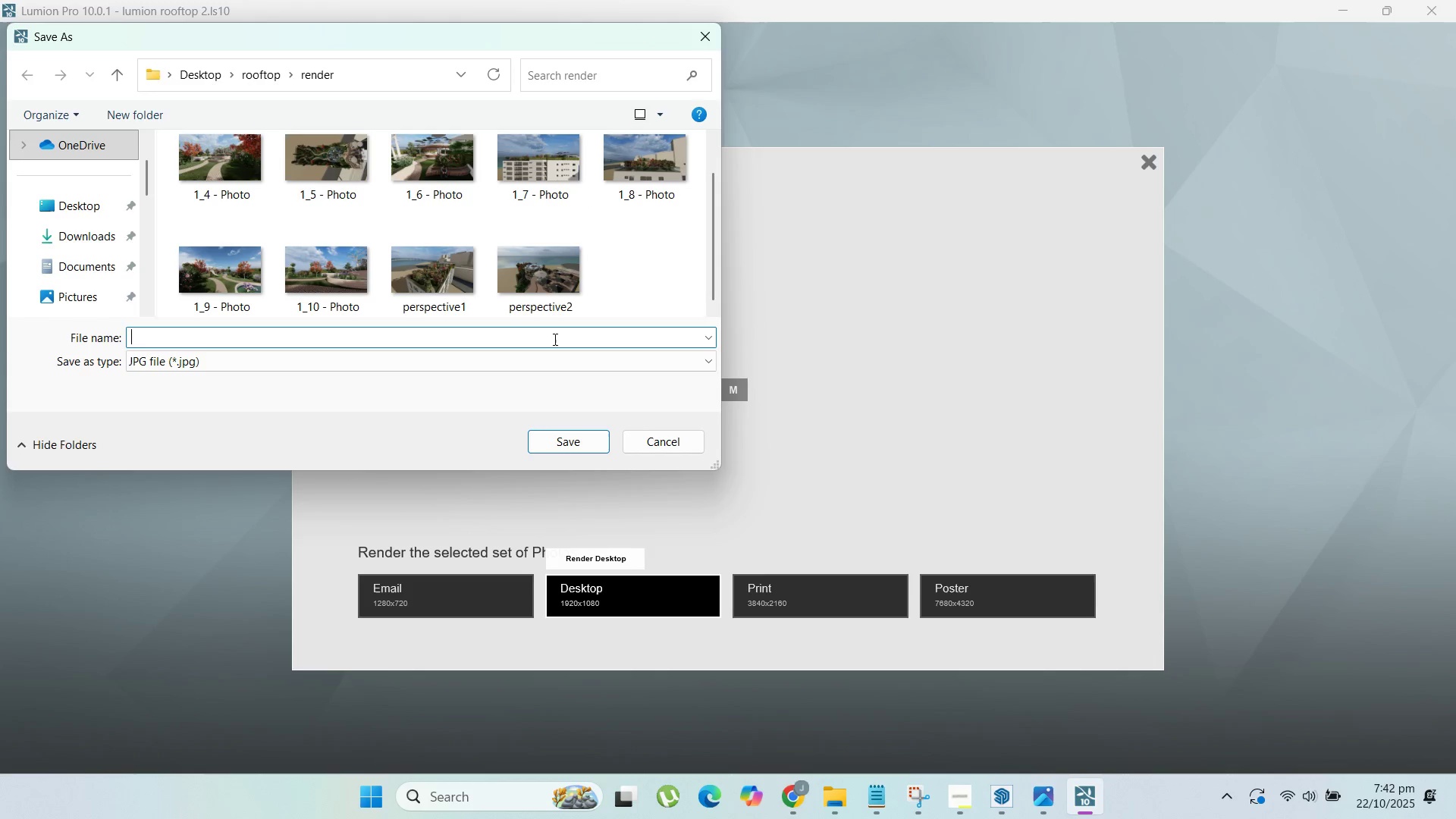 
key(2)
 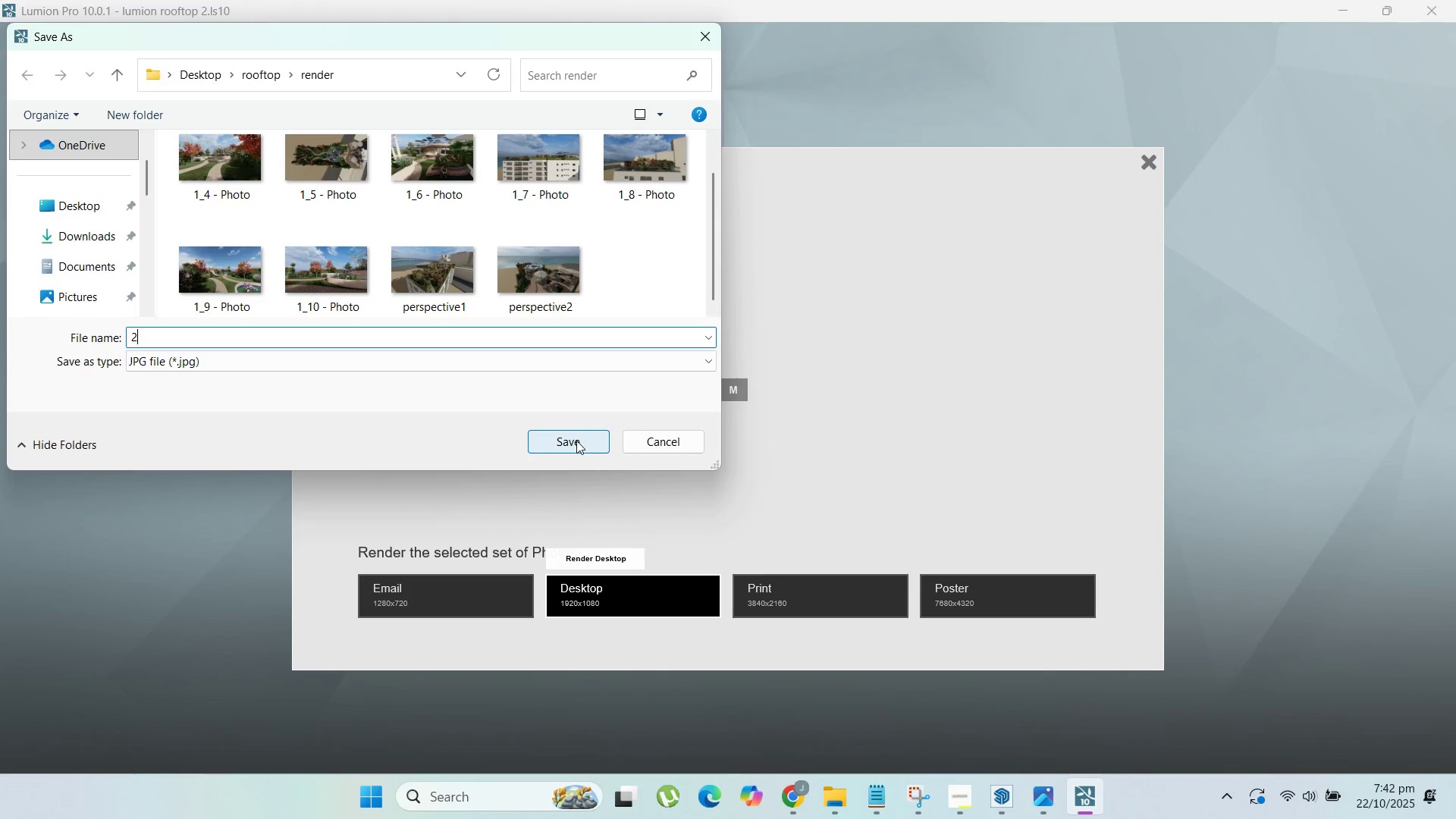 
left_click([576, 441])
 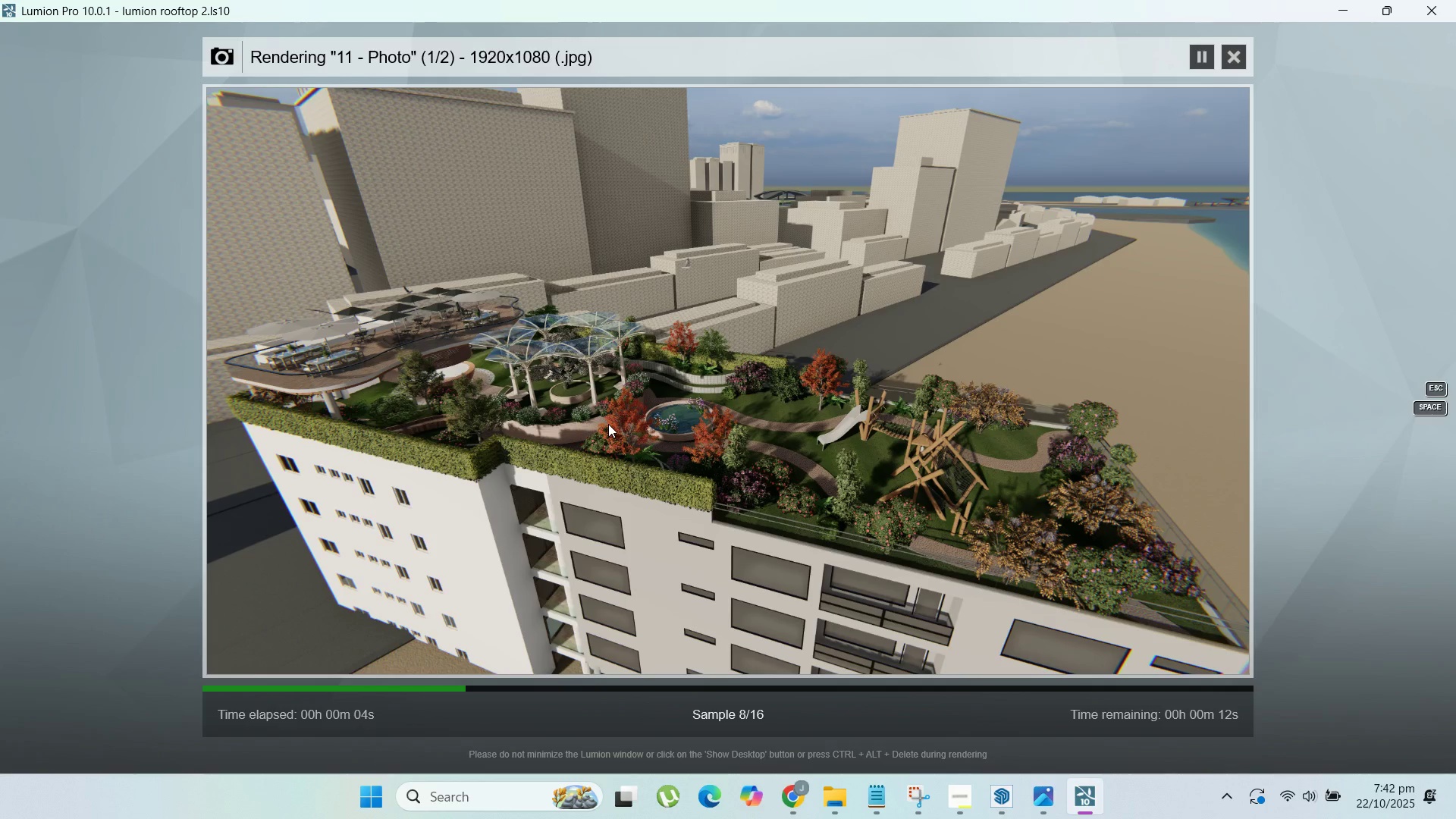 
wait(13.17)
 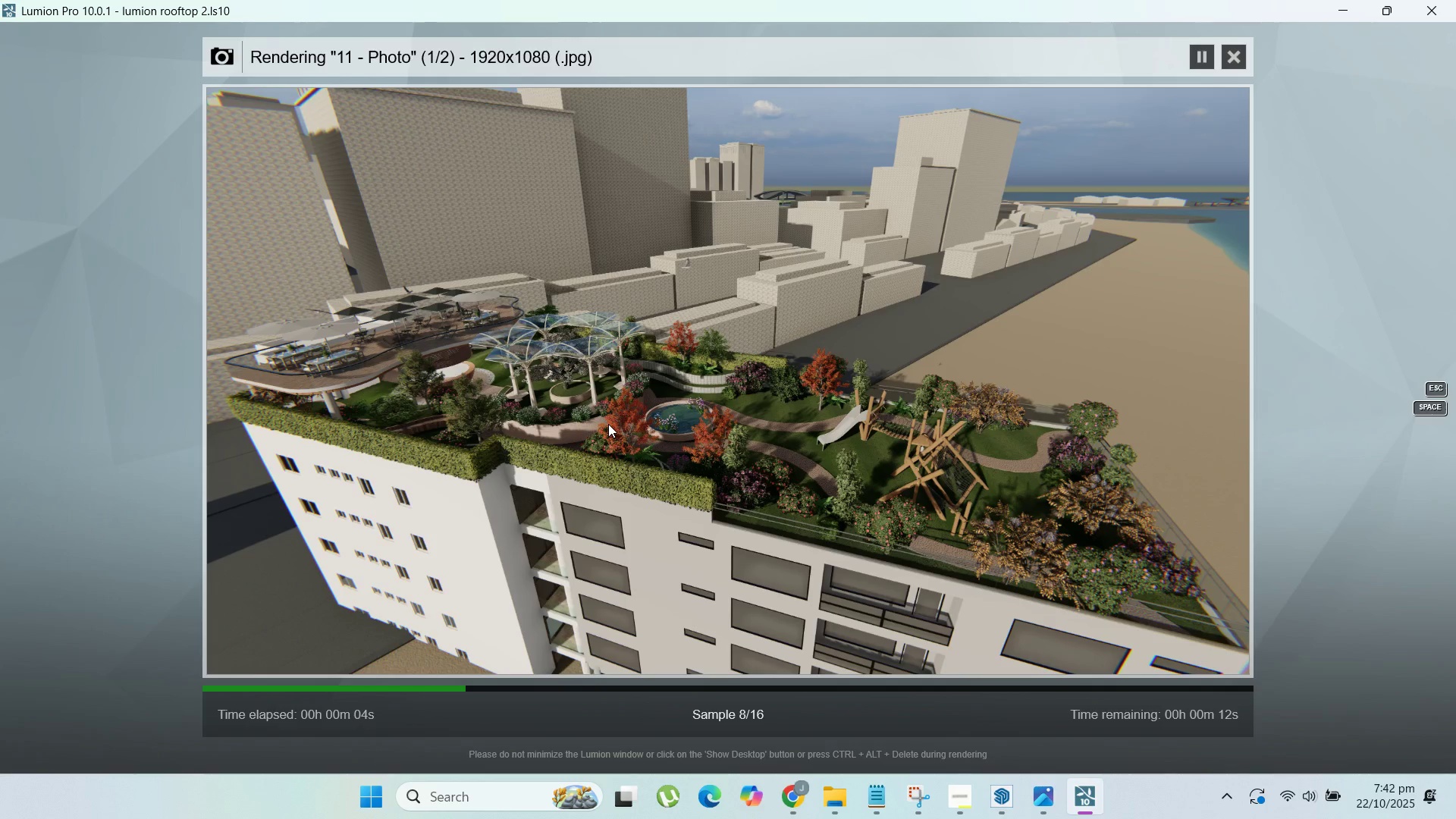 
left_click([959, 792])